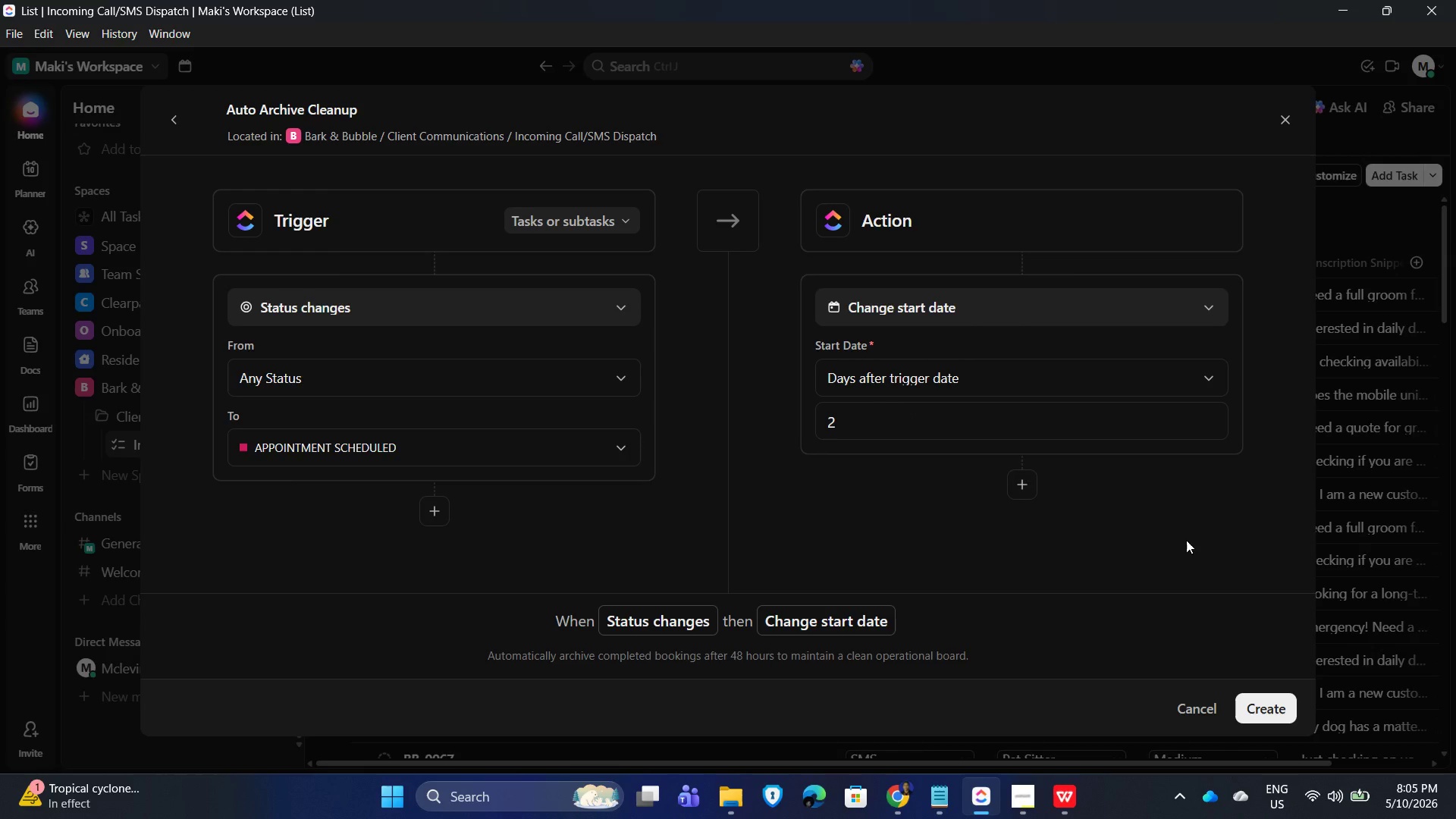 
left_click([1078, 303])
 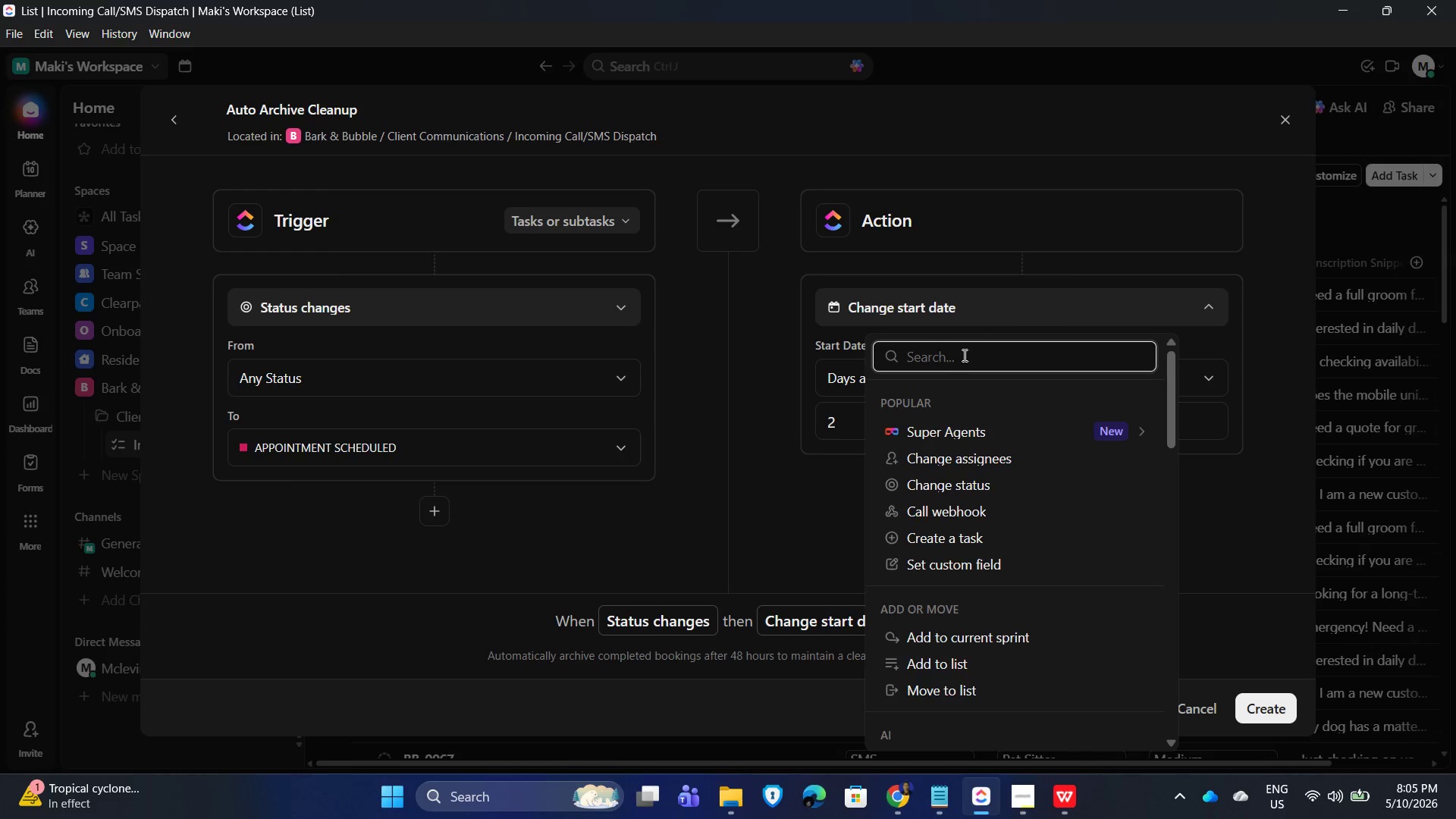 
left_click([961, 356])
 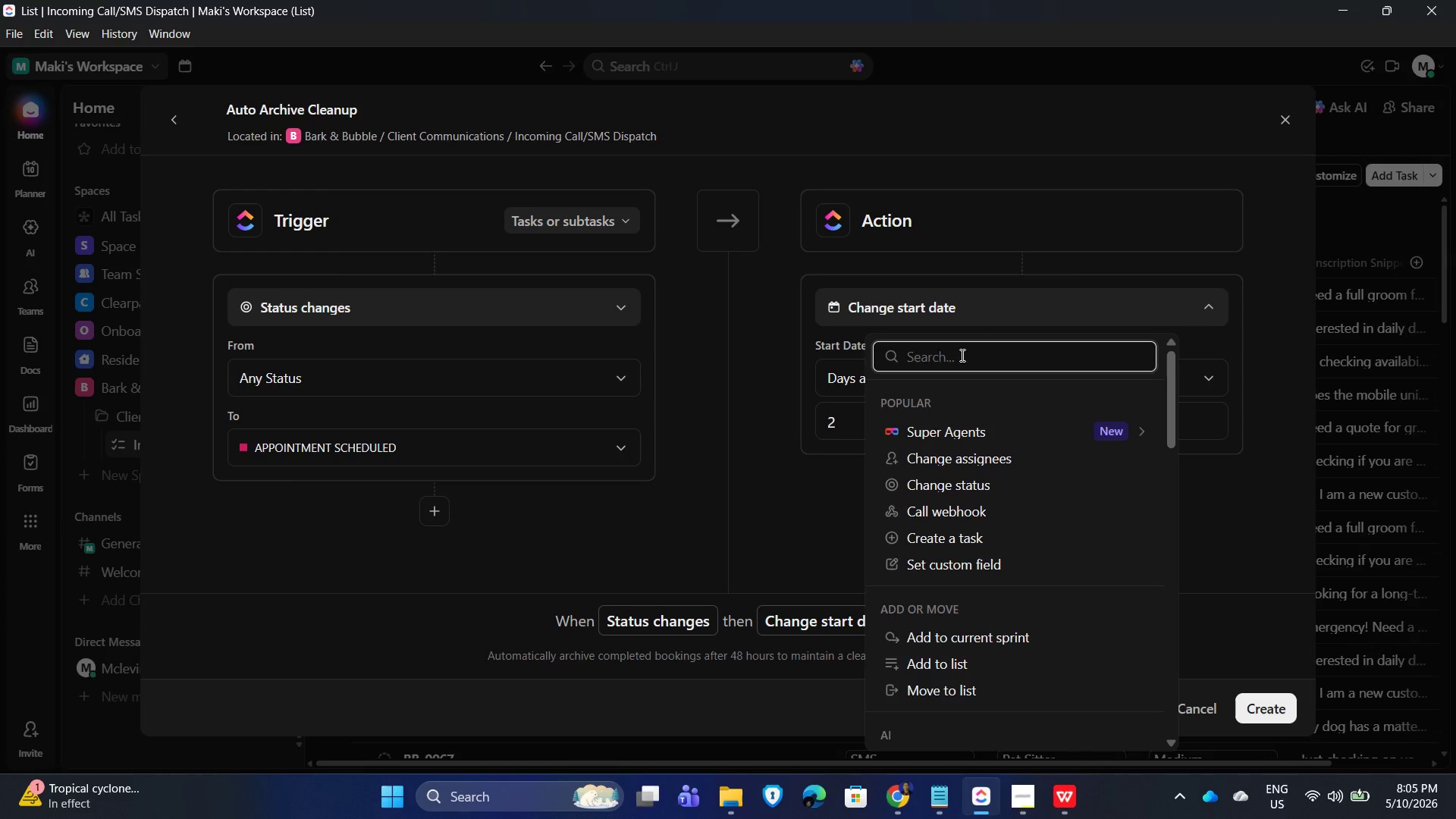 
type(due)
 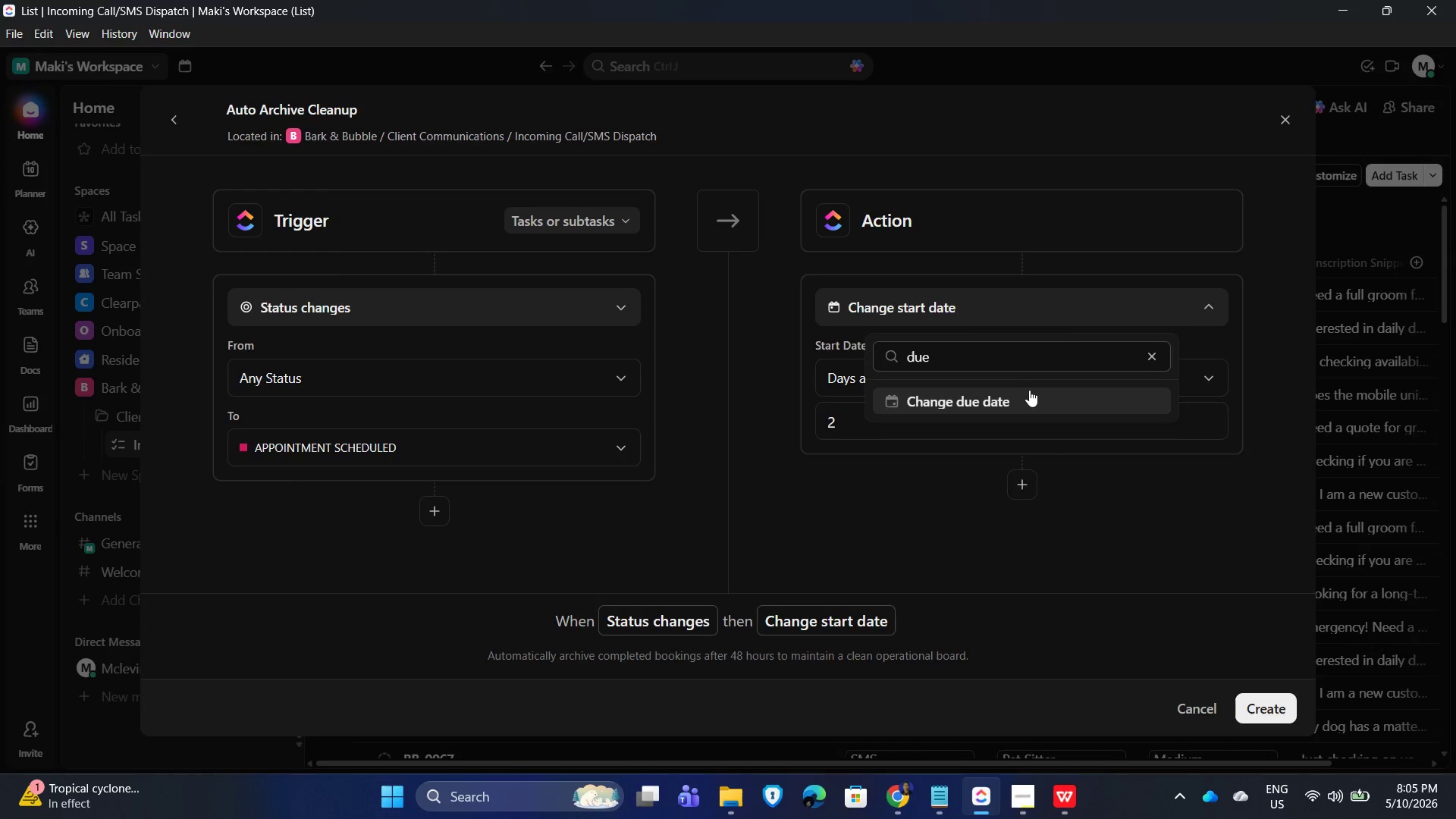 
double_click([1171, 518])
 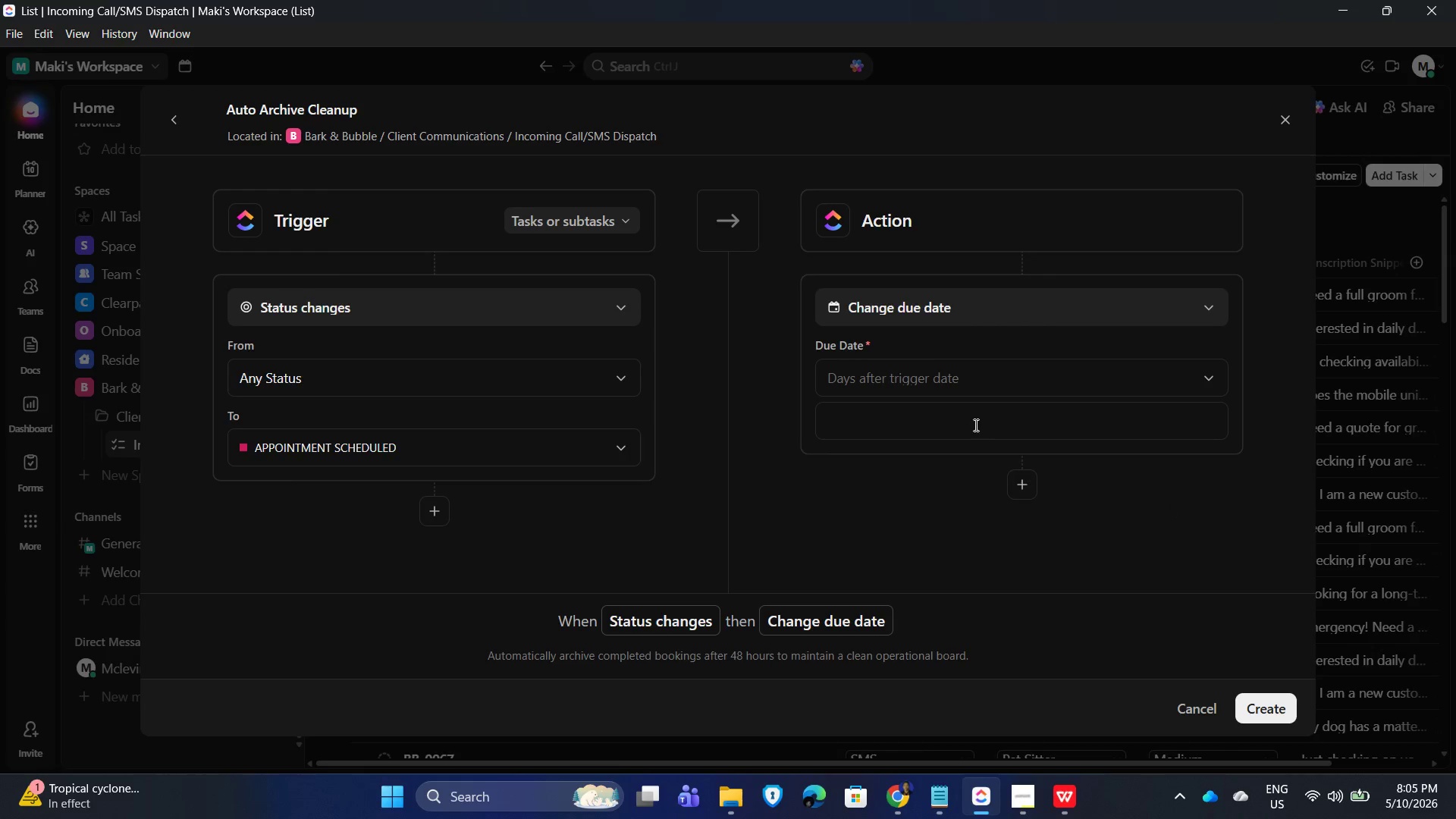 
key(Numpad2)
 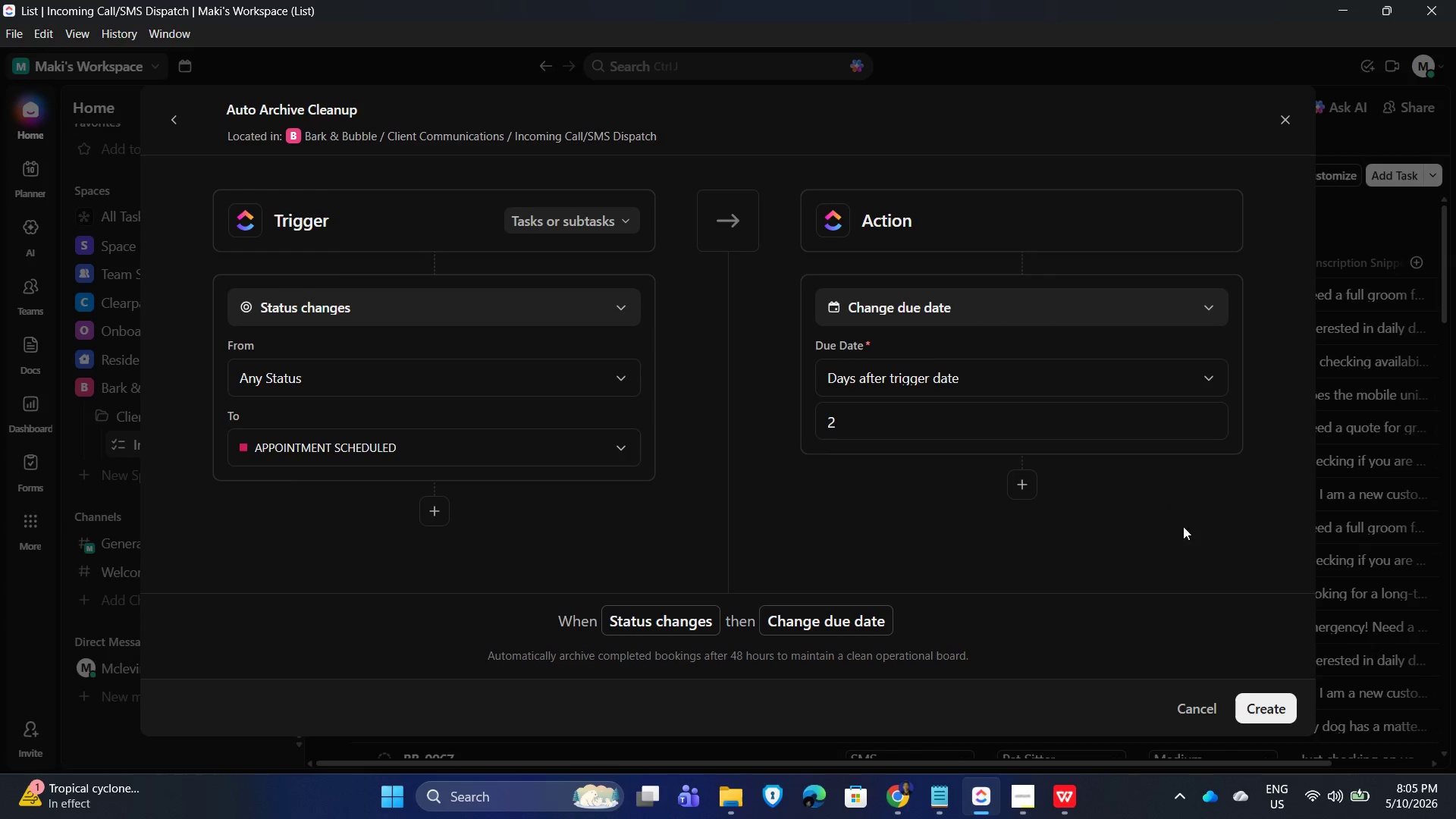 
left_click([1192, 528])
 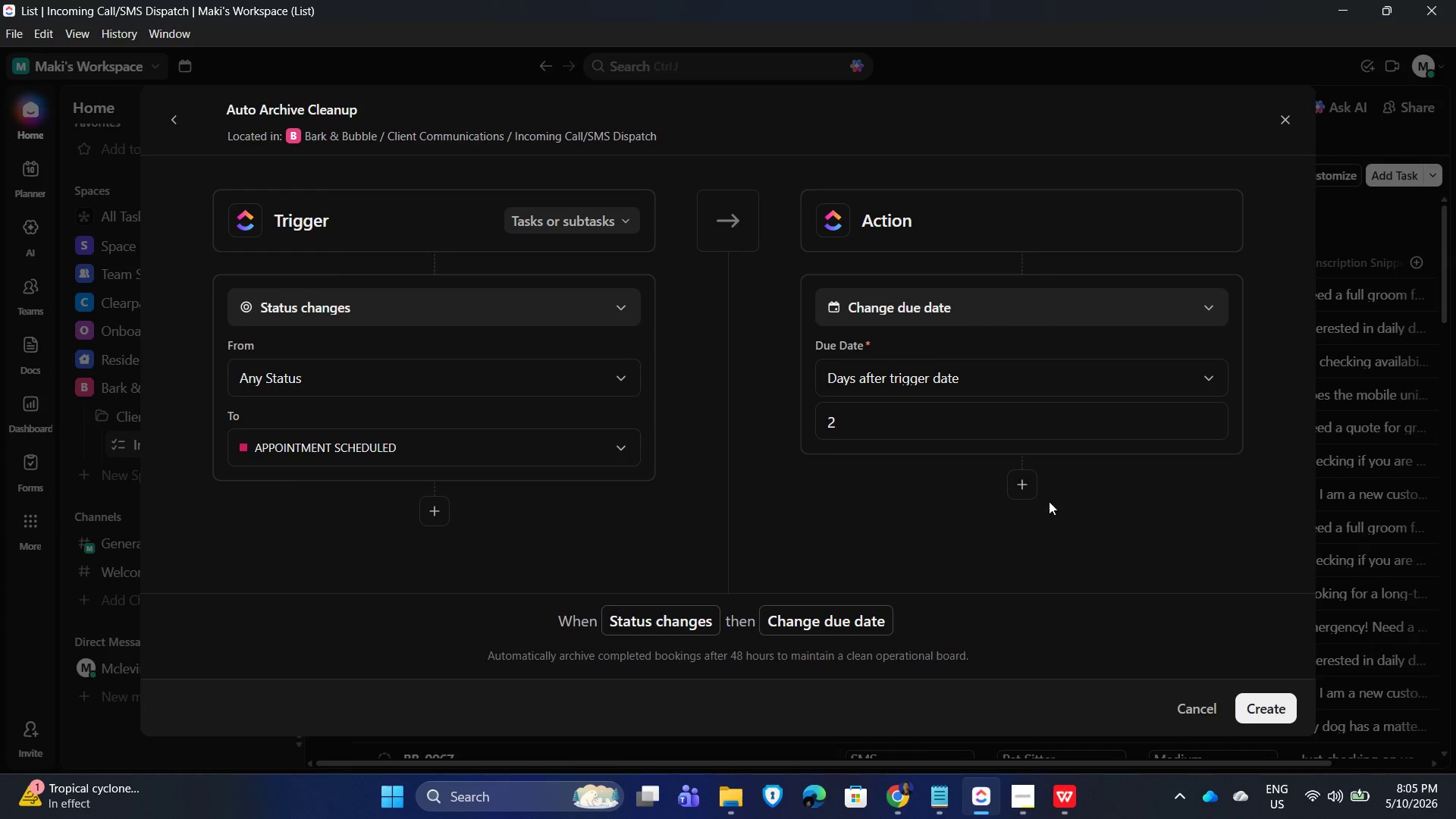 
mouse_move([1017, 485])
 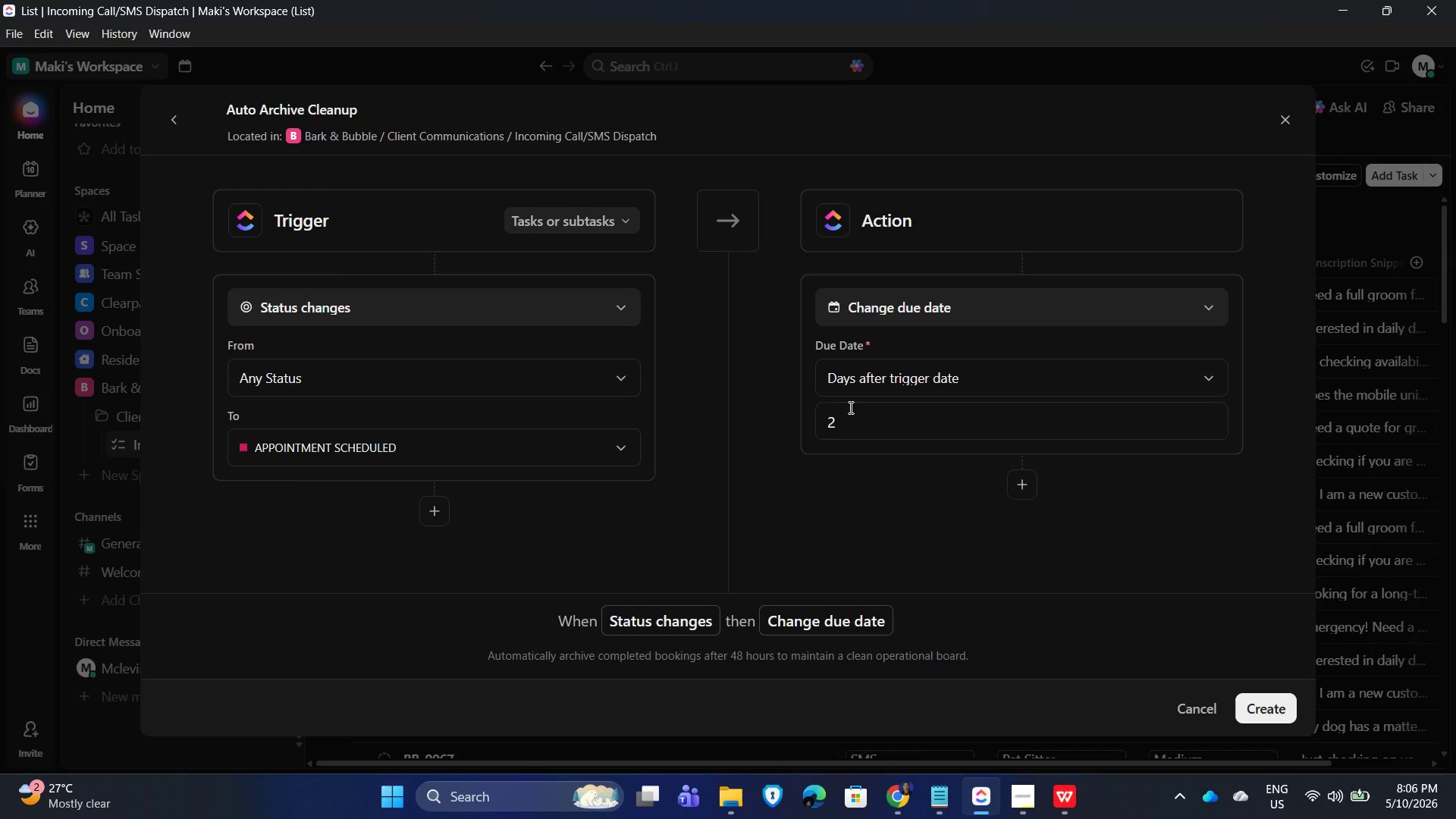 
wait(15.6)
 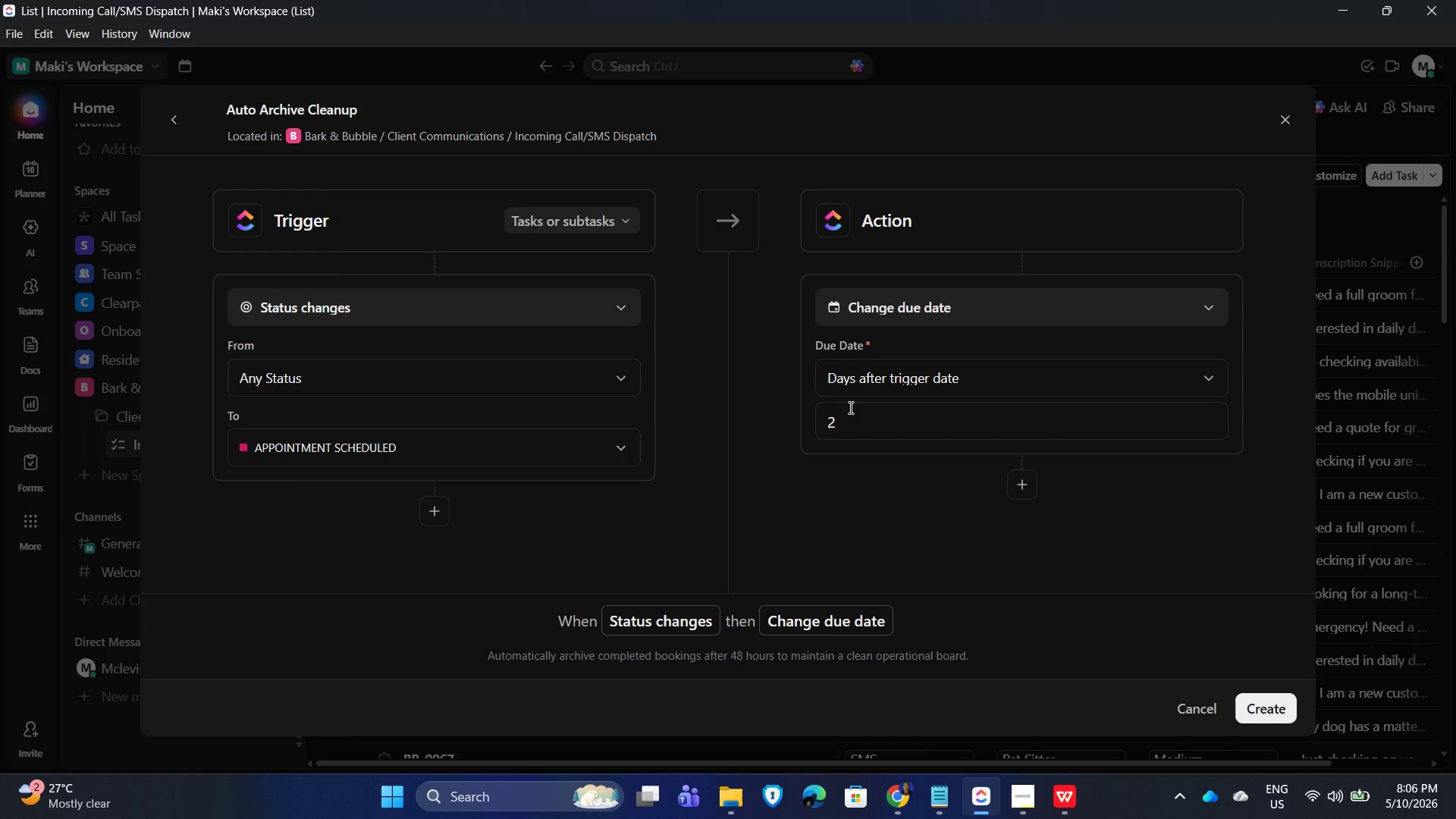 
left_click([429, 516])
 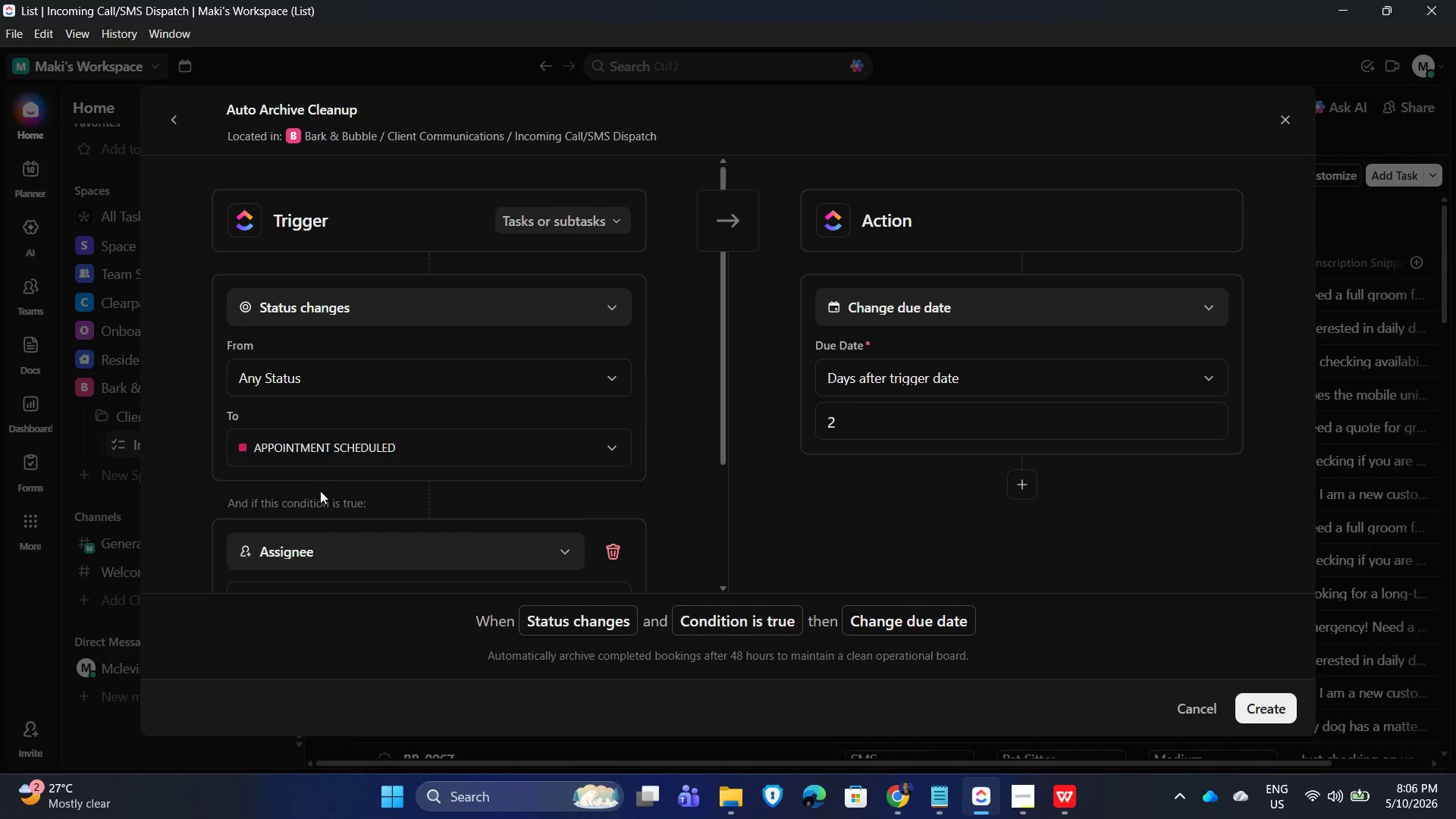 
scroll: coordinate [661, 442], scroll_direction: down, amount: 3.0
 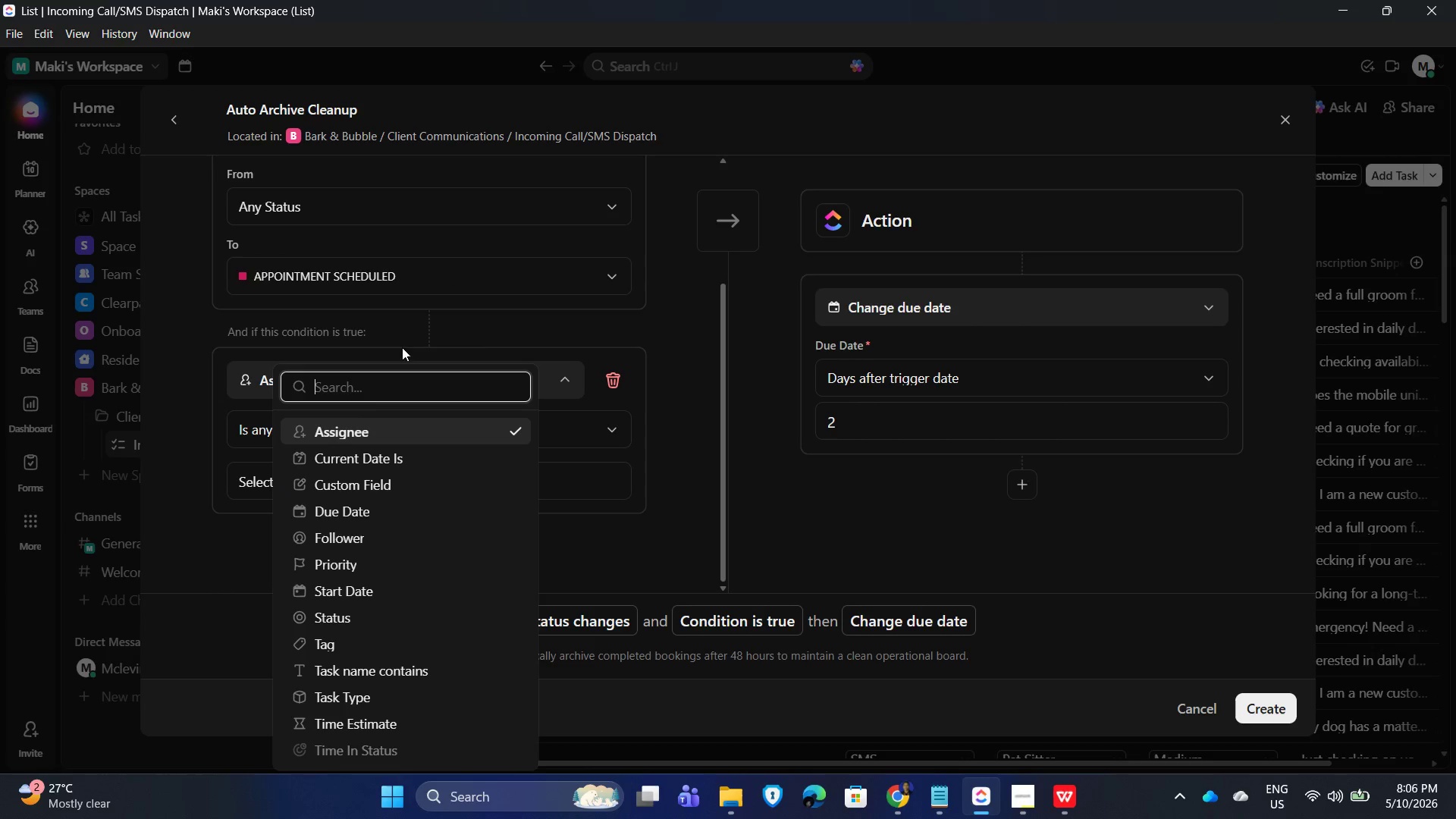 
left_click([371, 388])
 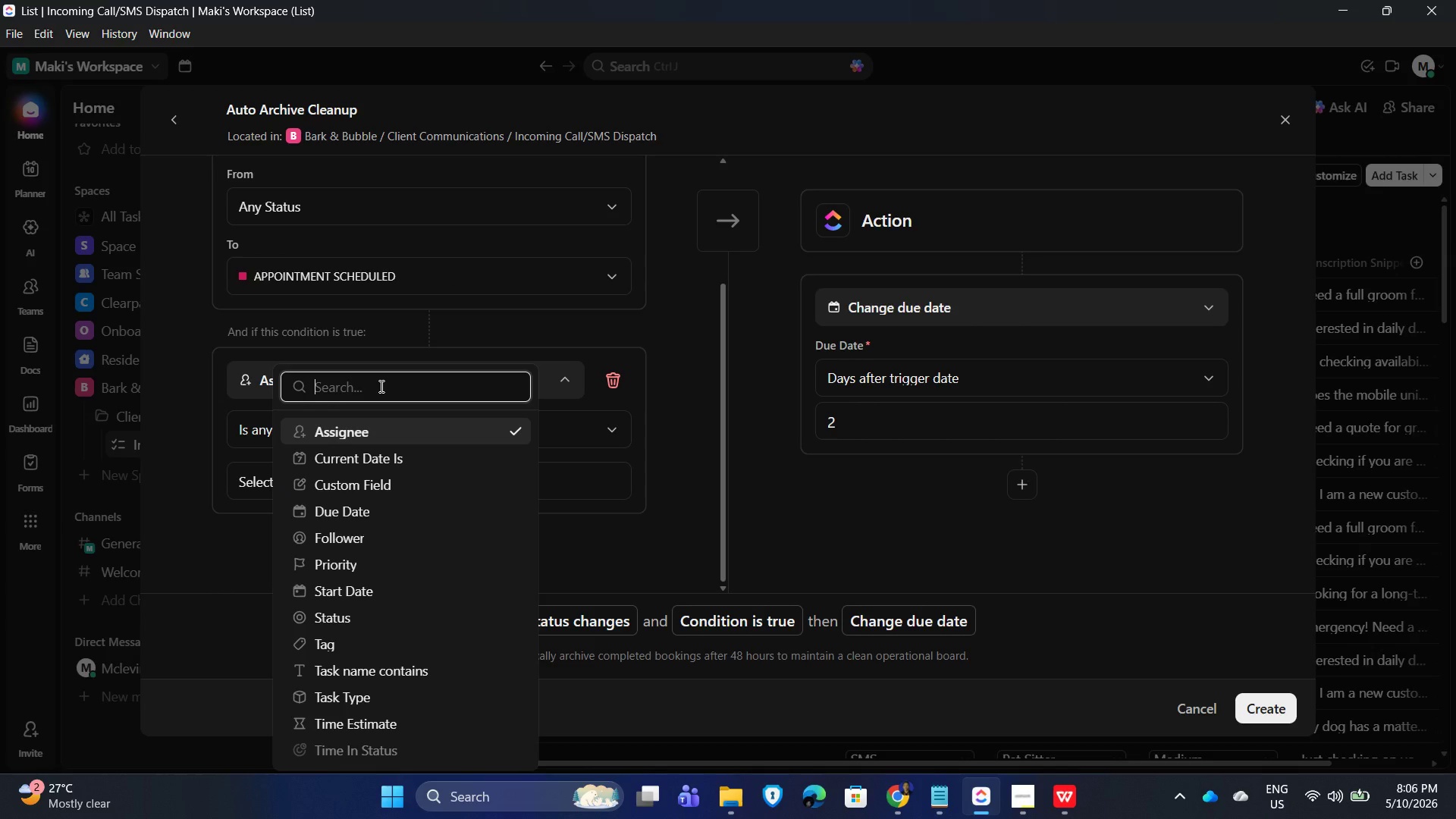 
type(before)
key(Backspace)
key(Backspace)
key(Backspace)
key(Backspace)
key(Backspace)
key(Backspace)
key(Backspace)
key(Backspace)
key(Backspace)
key(Backspace)
key(Backspace)
key(Backspace)
key(Backspace)
key(Backspace)
key(Backspace)
key(Backspace)
key(Backspace)
key(Backspace)
key(Backspace)
 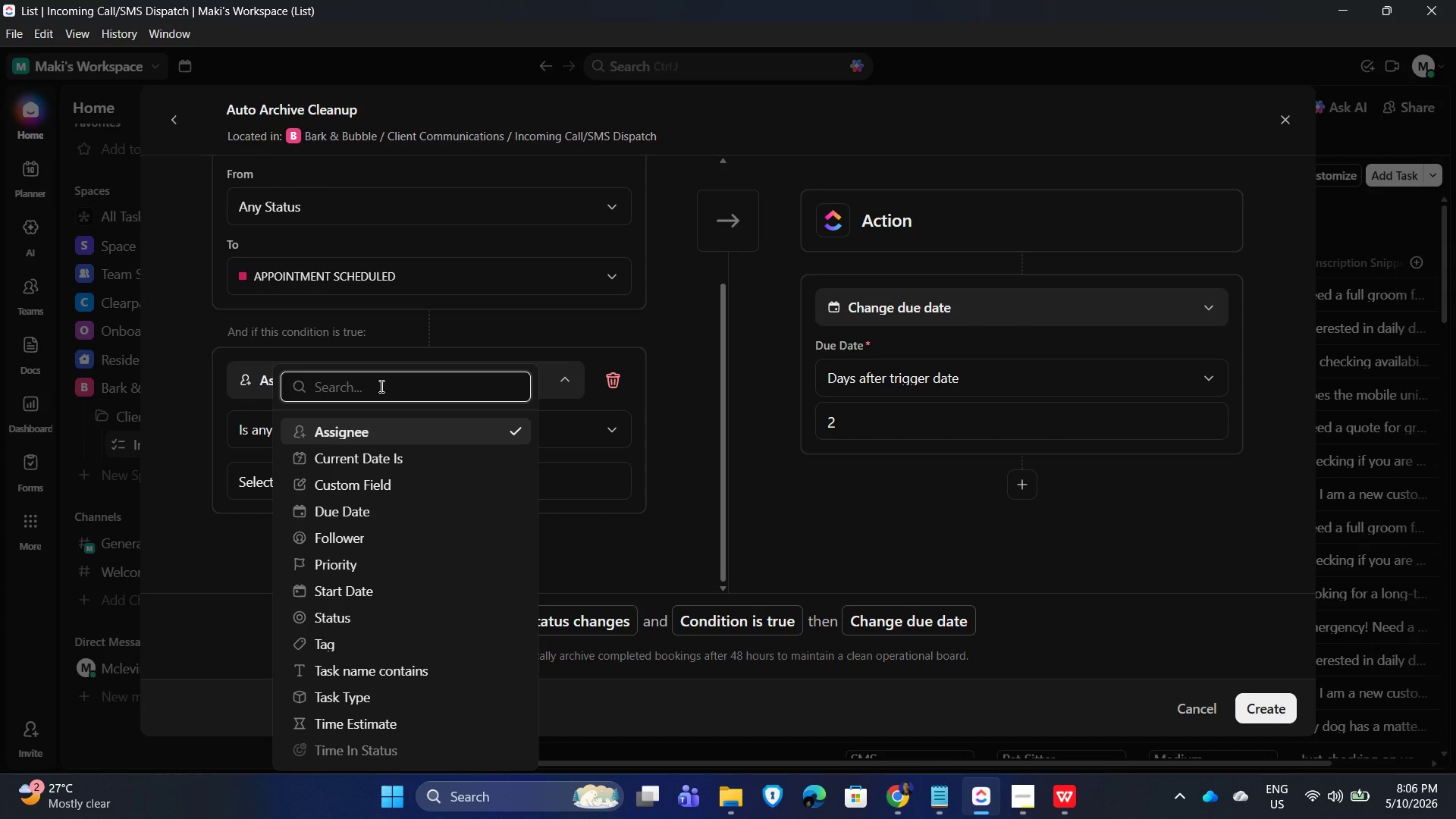 
wait(7.69)
 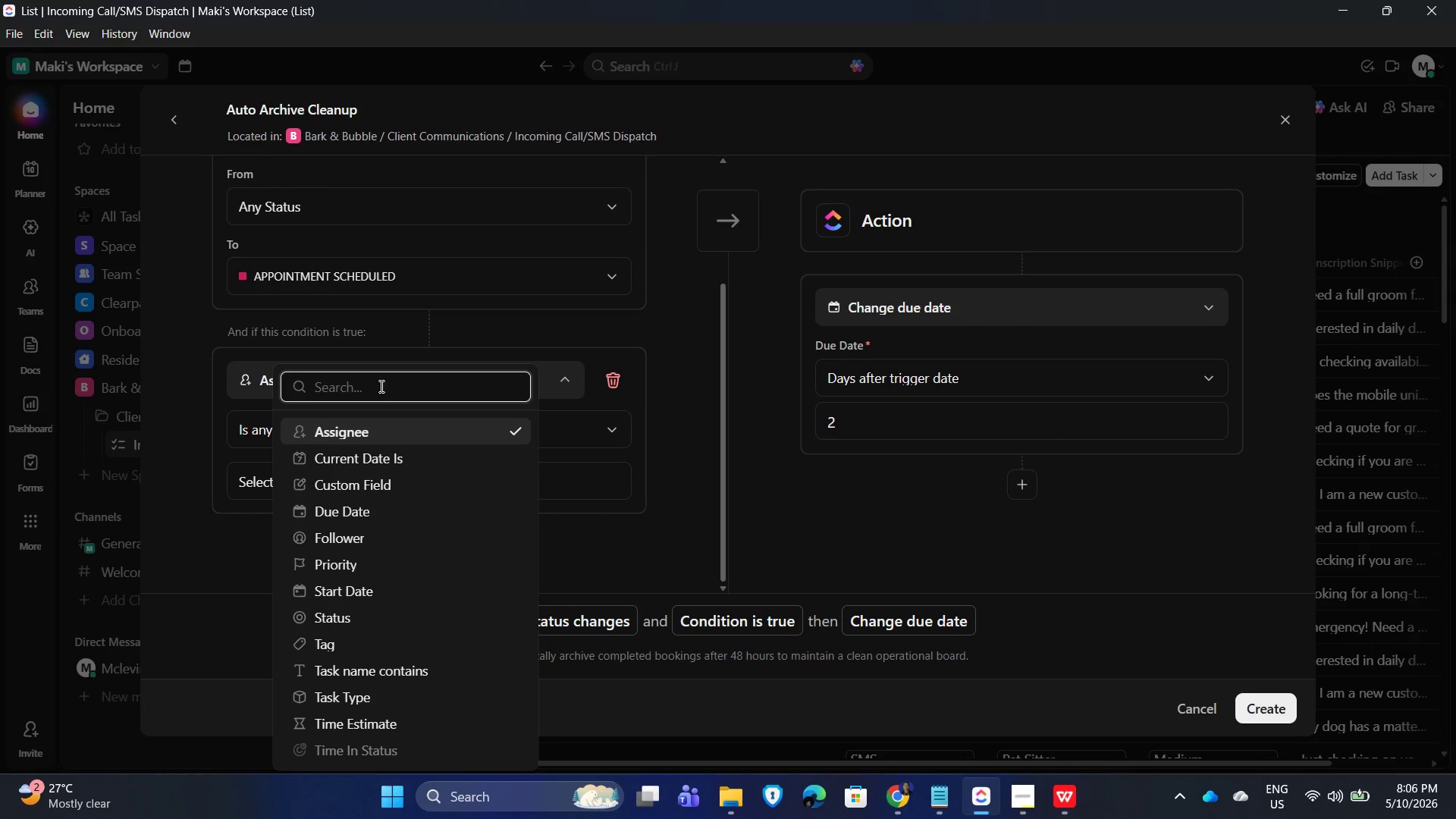 
left_click([1025, 556])
 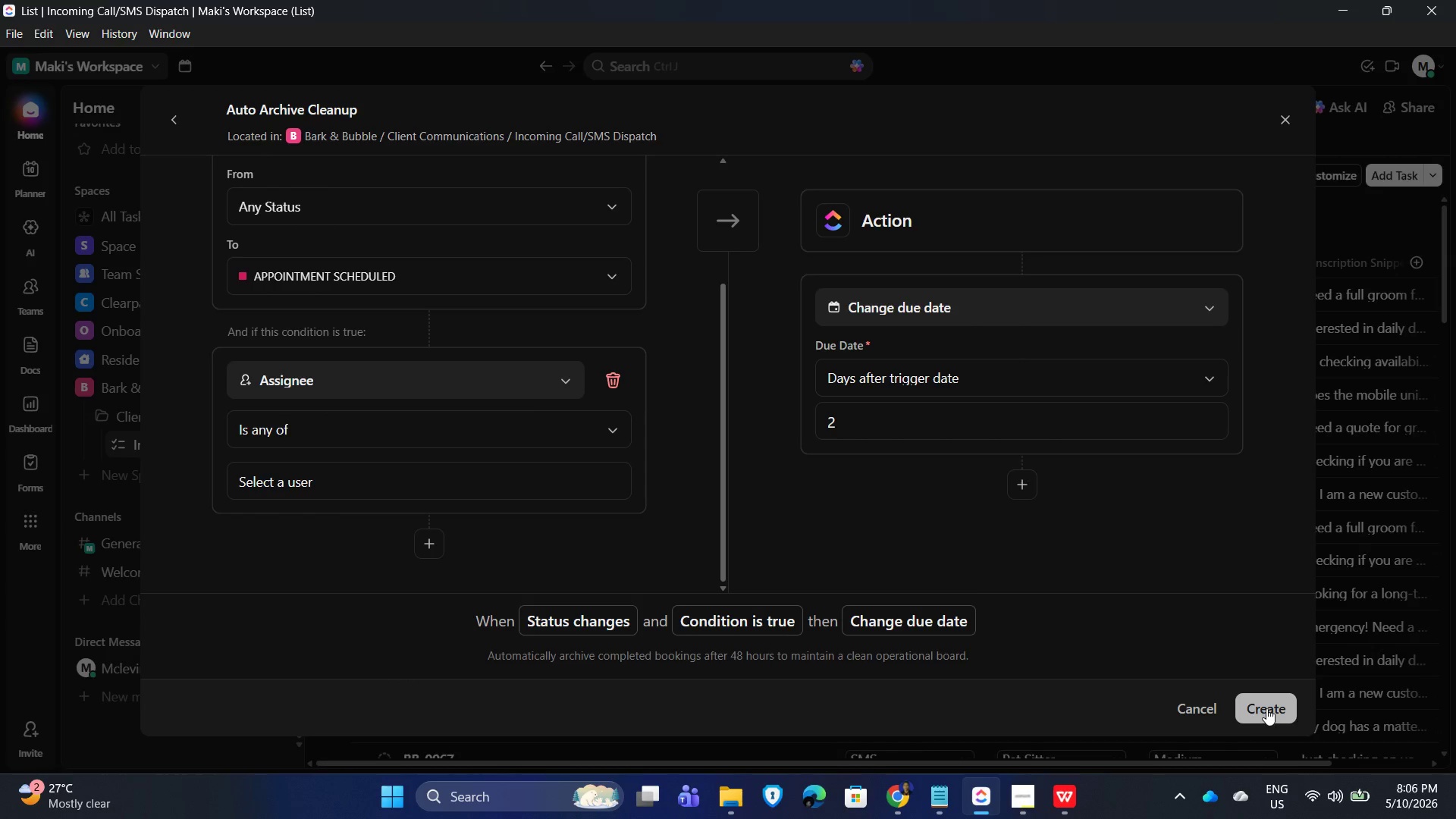 
wait(5.2)
 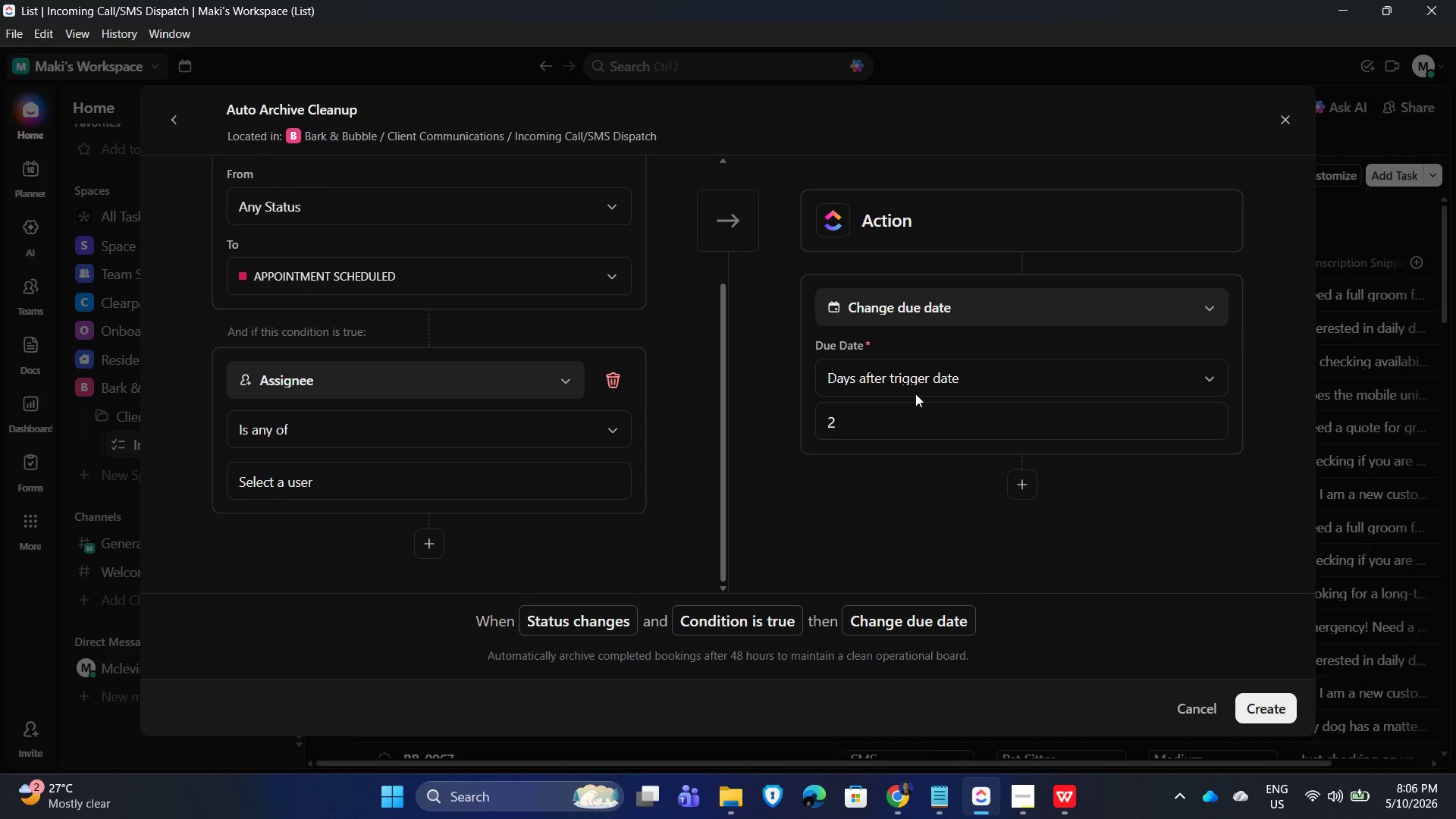 
left_click([1266, 708])